 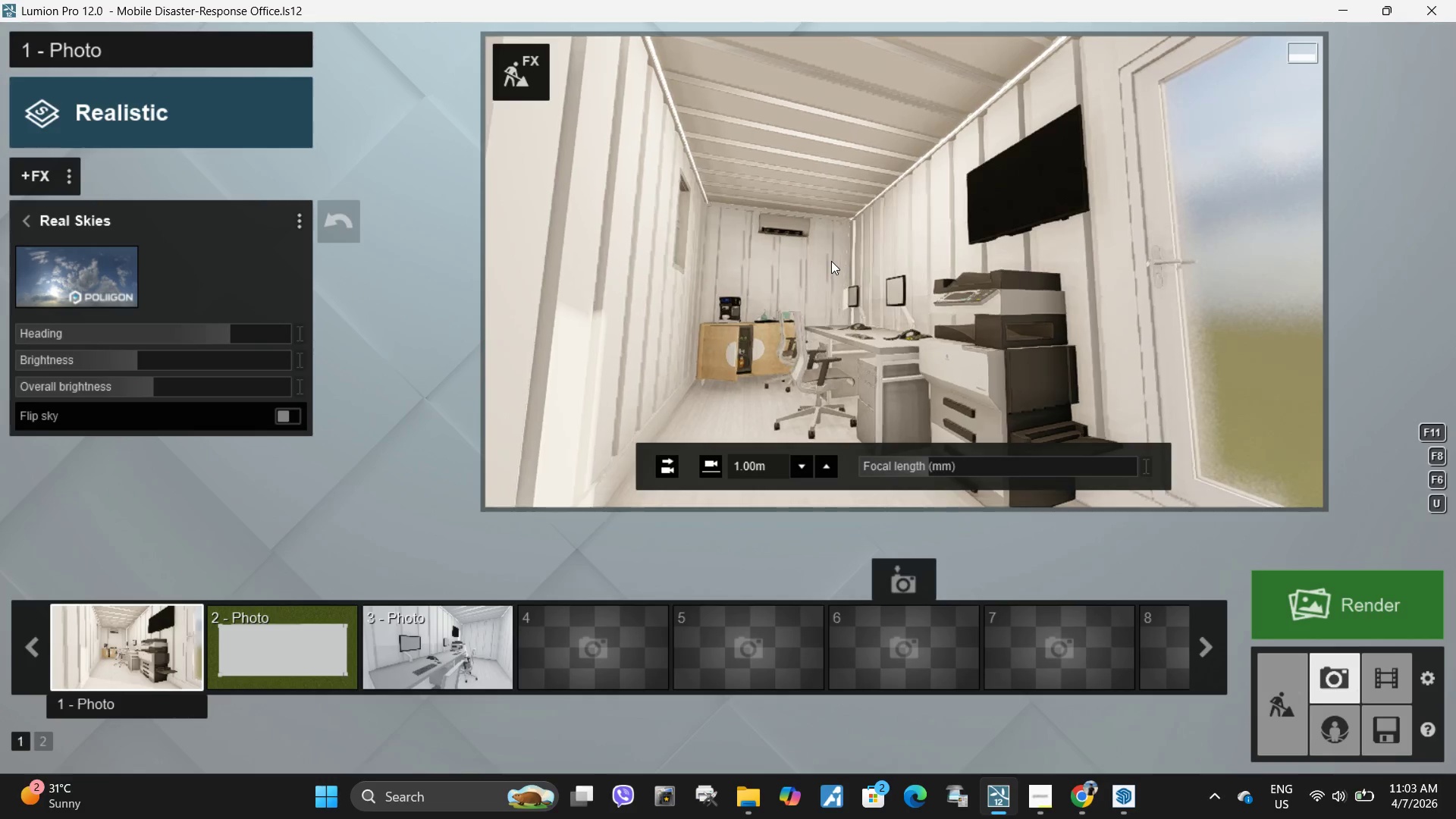 
left_click([831, 261])
 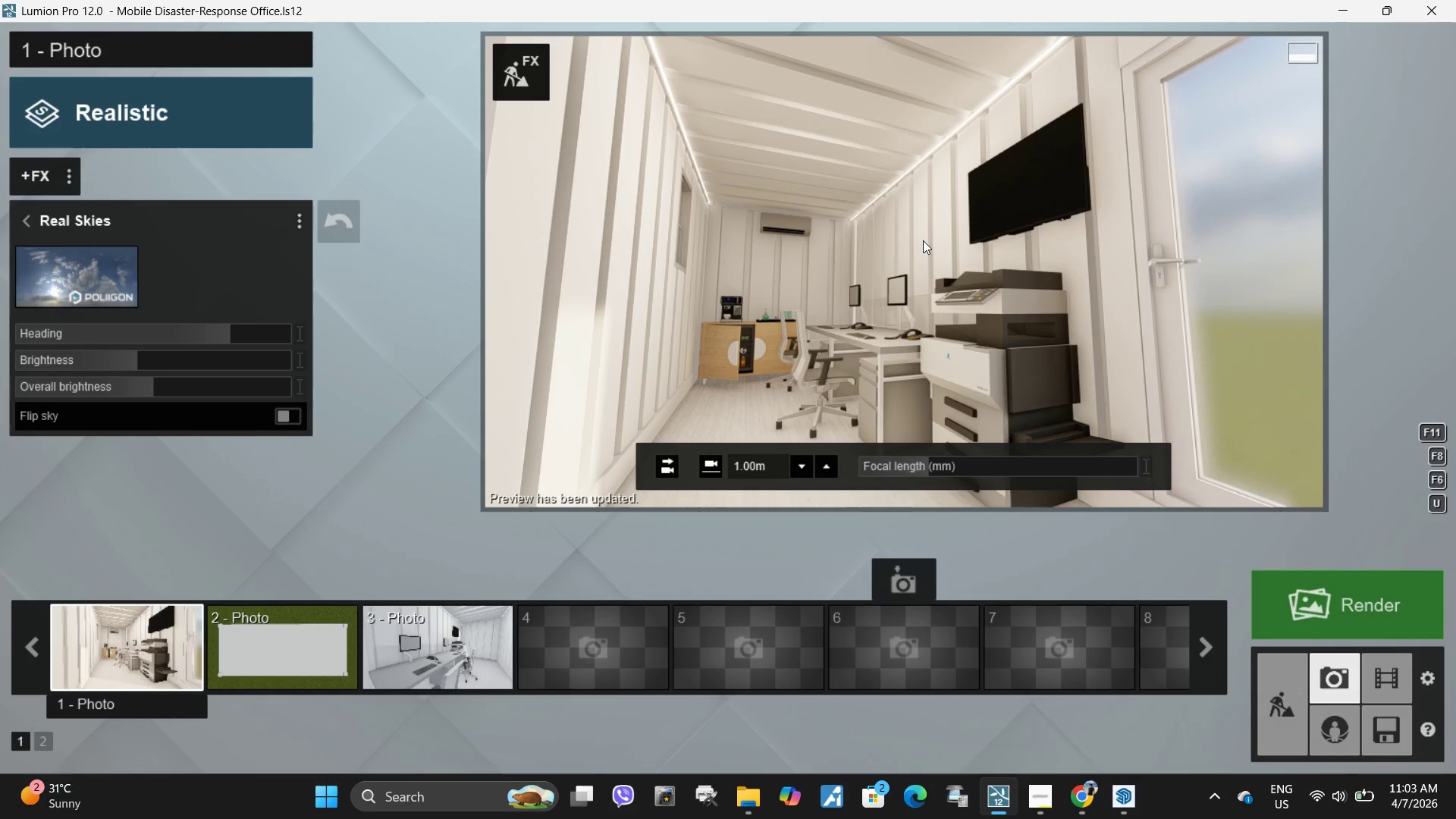 
type(qqqqe)
 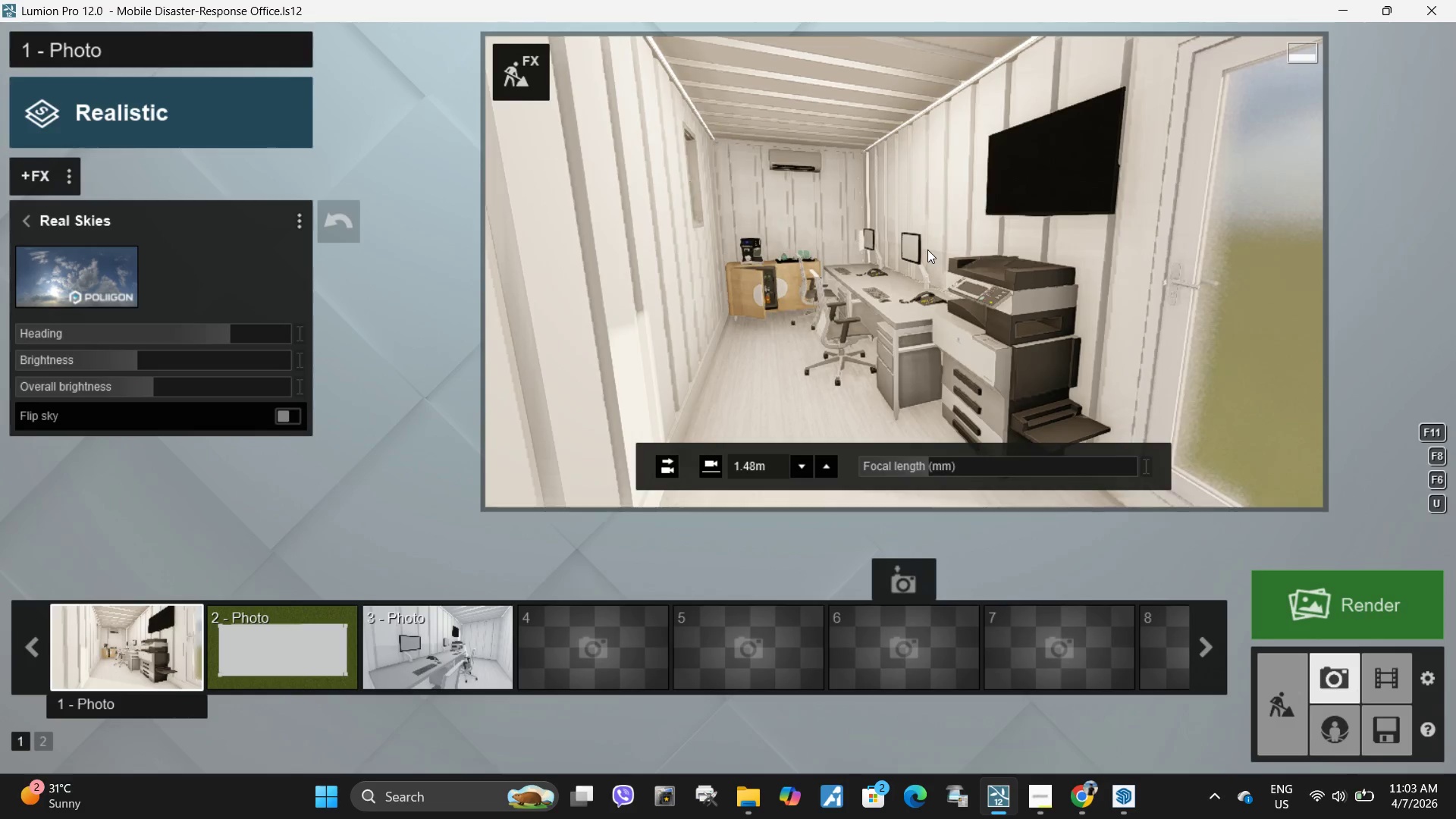 
left_click([897, 206])
 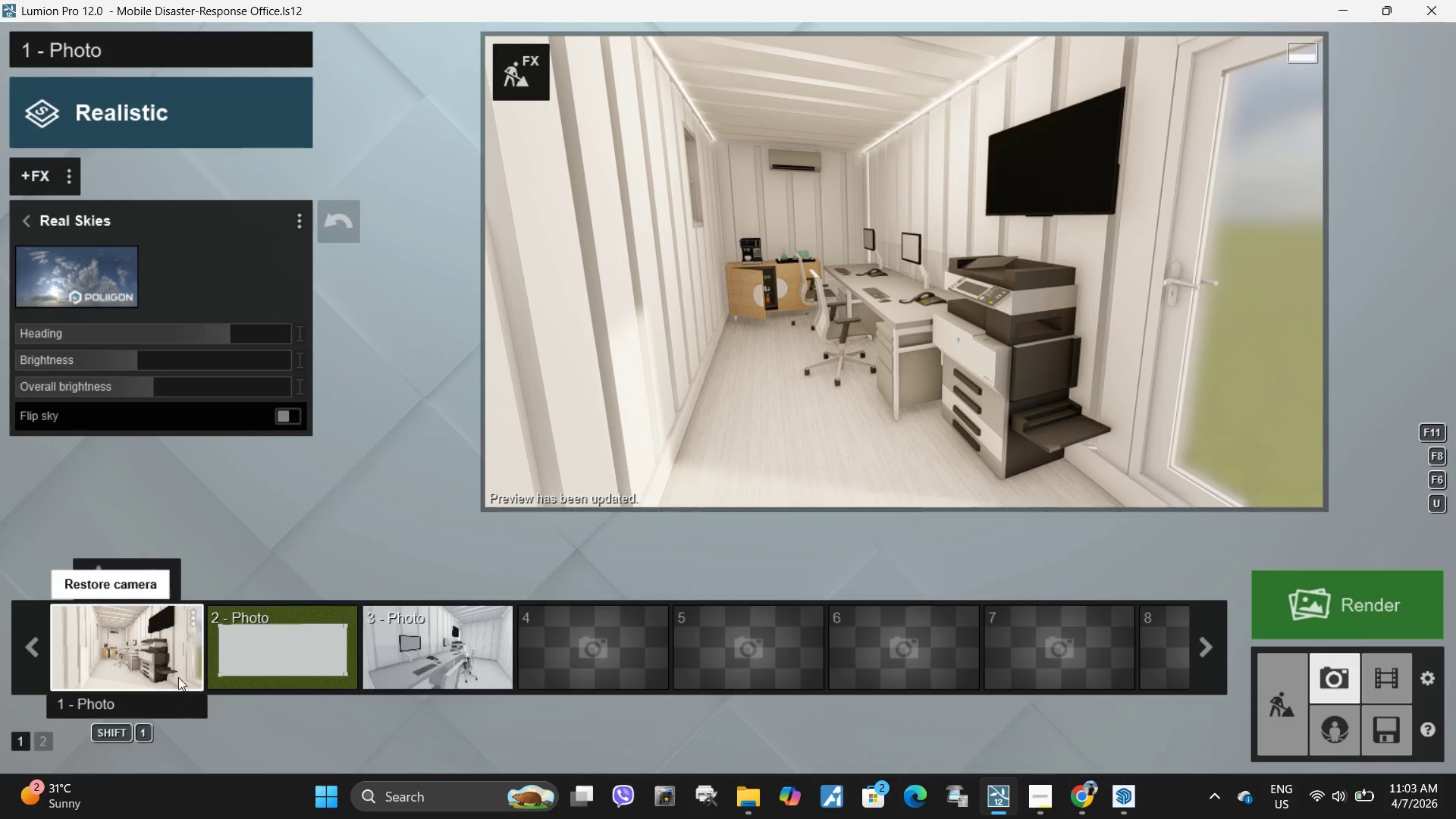 
double_click([88, 576])
 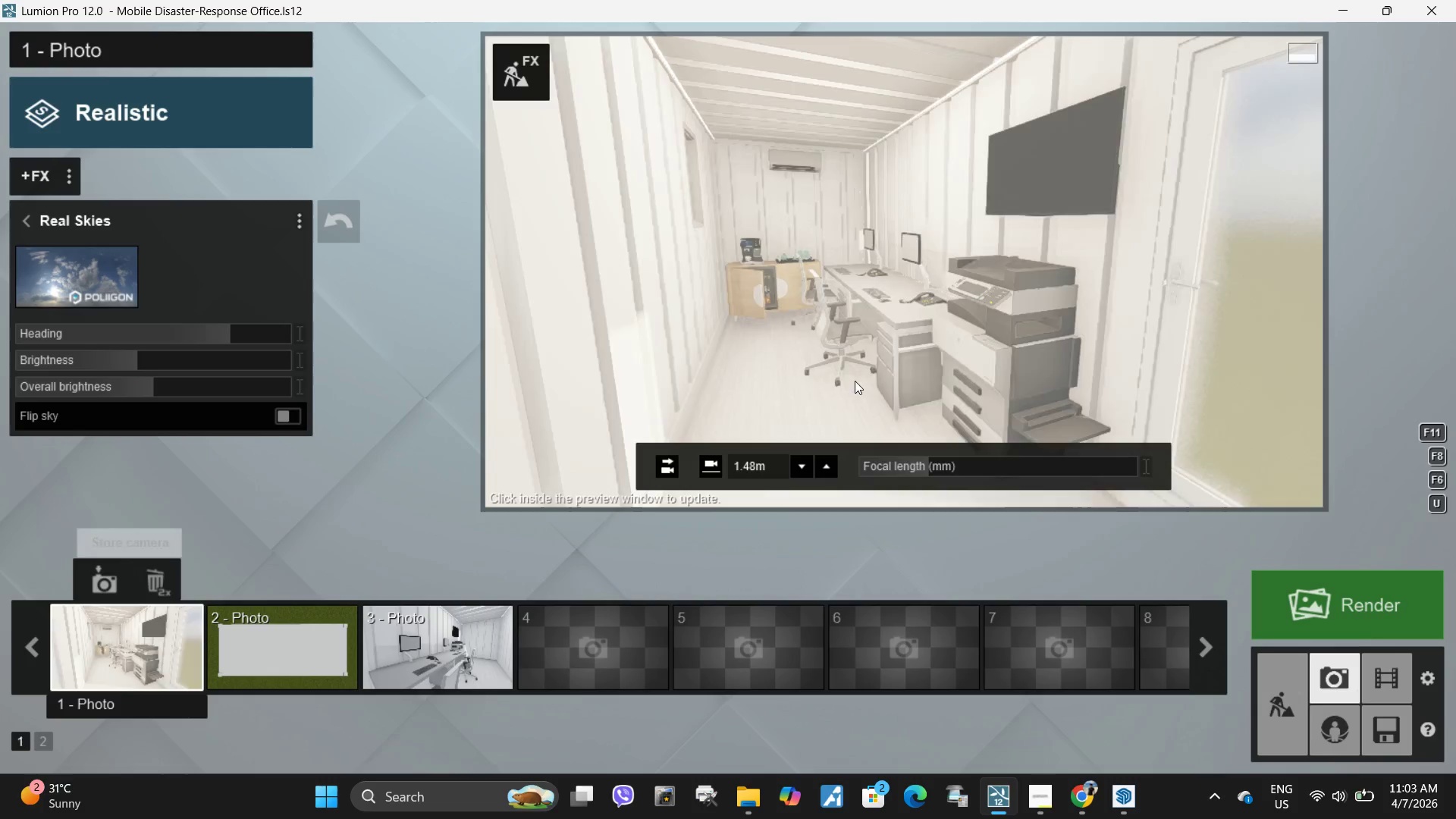 
triple_click([855, 381])
 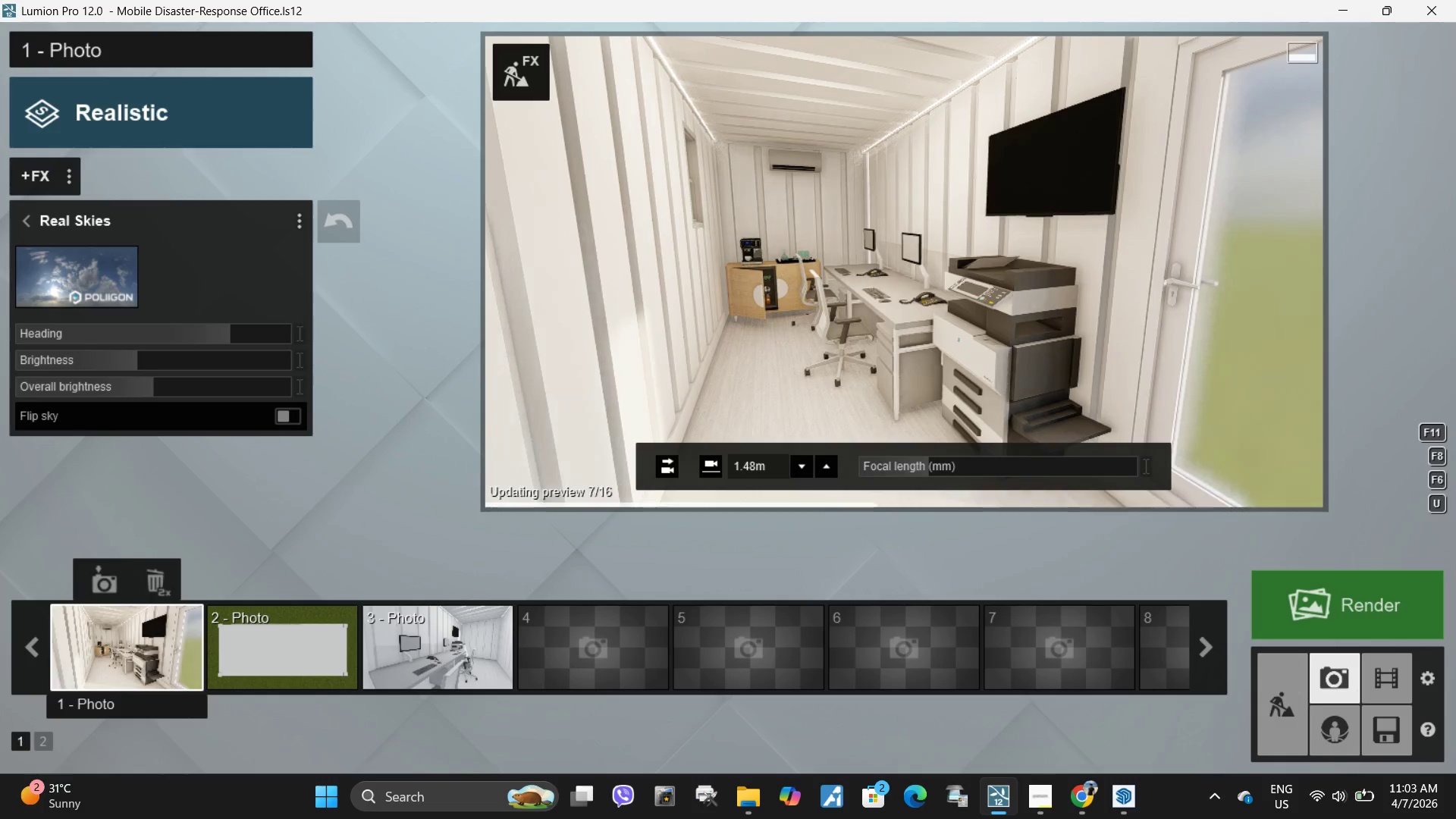 
type(ad)
 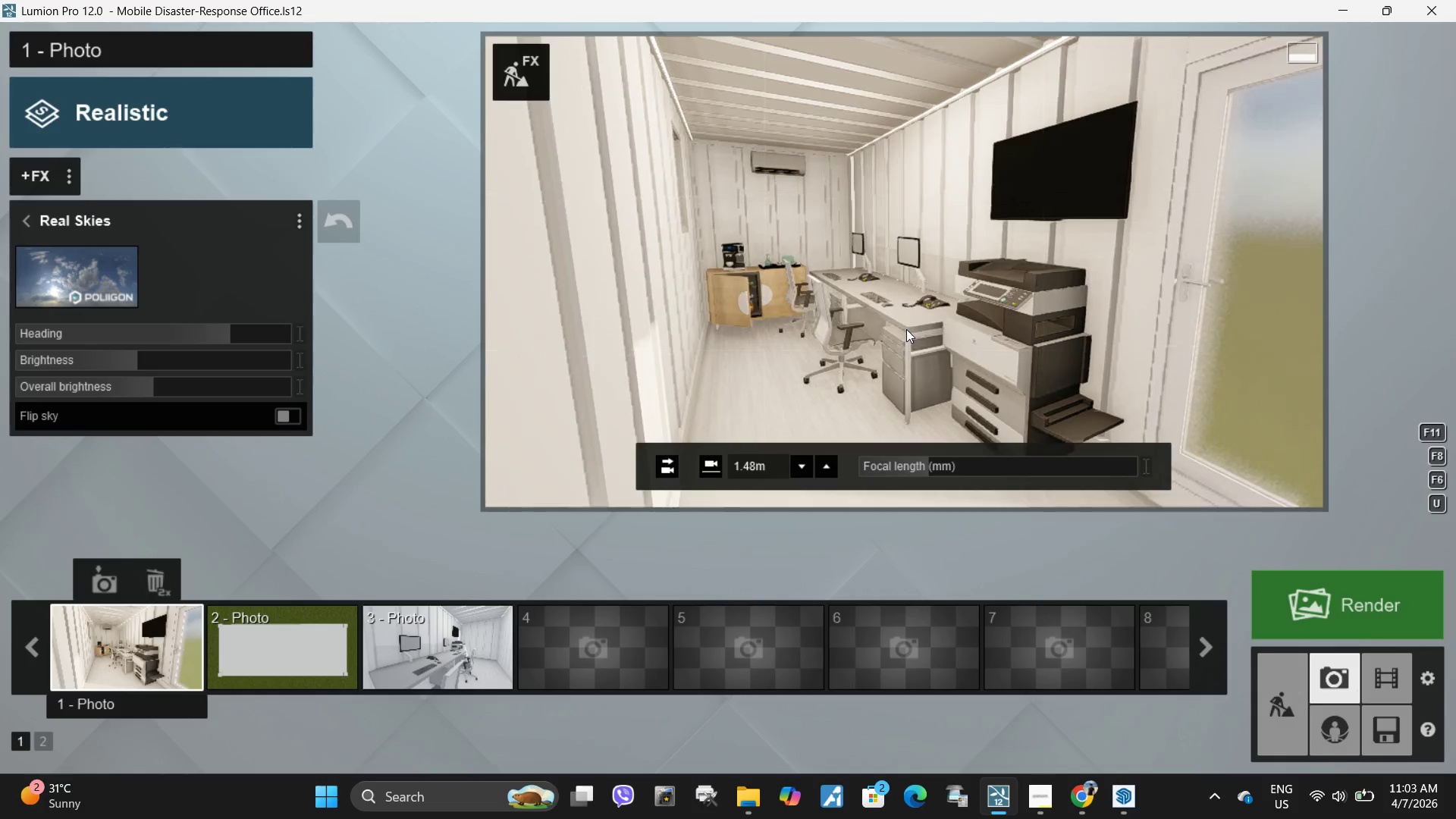 
left_click([895, 323])
 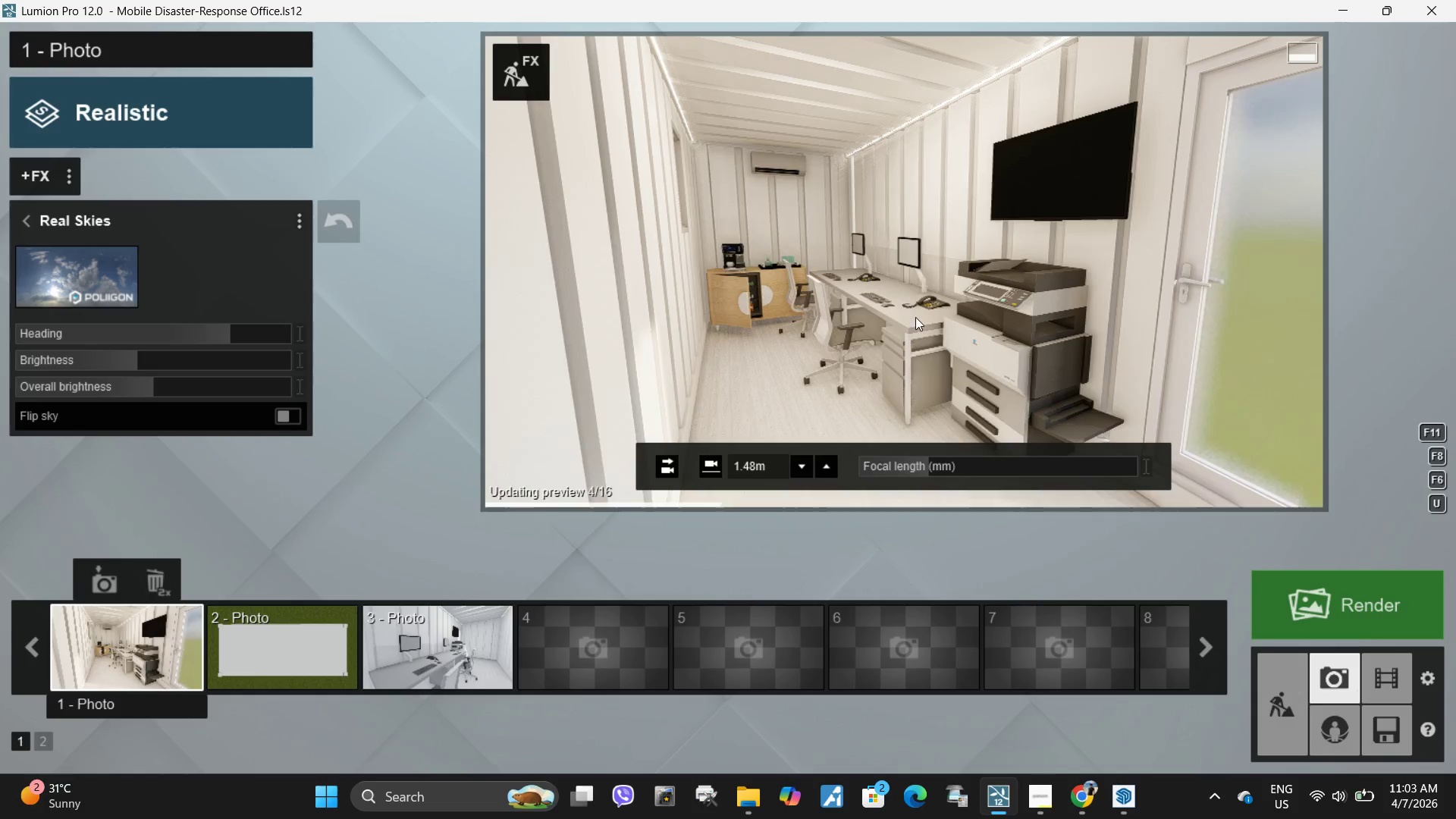 
type(dawadd)
 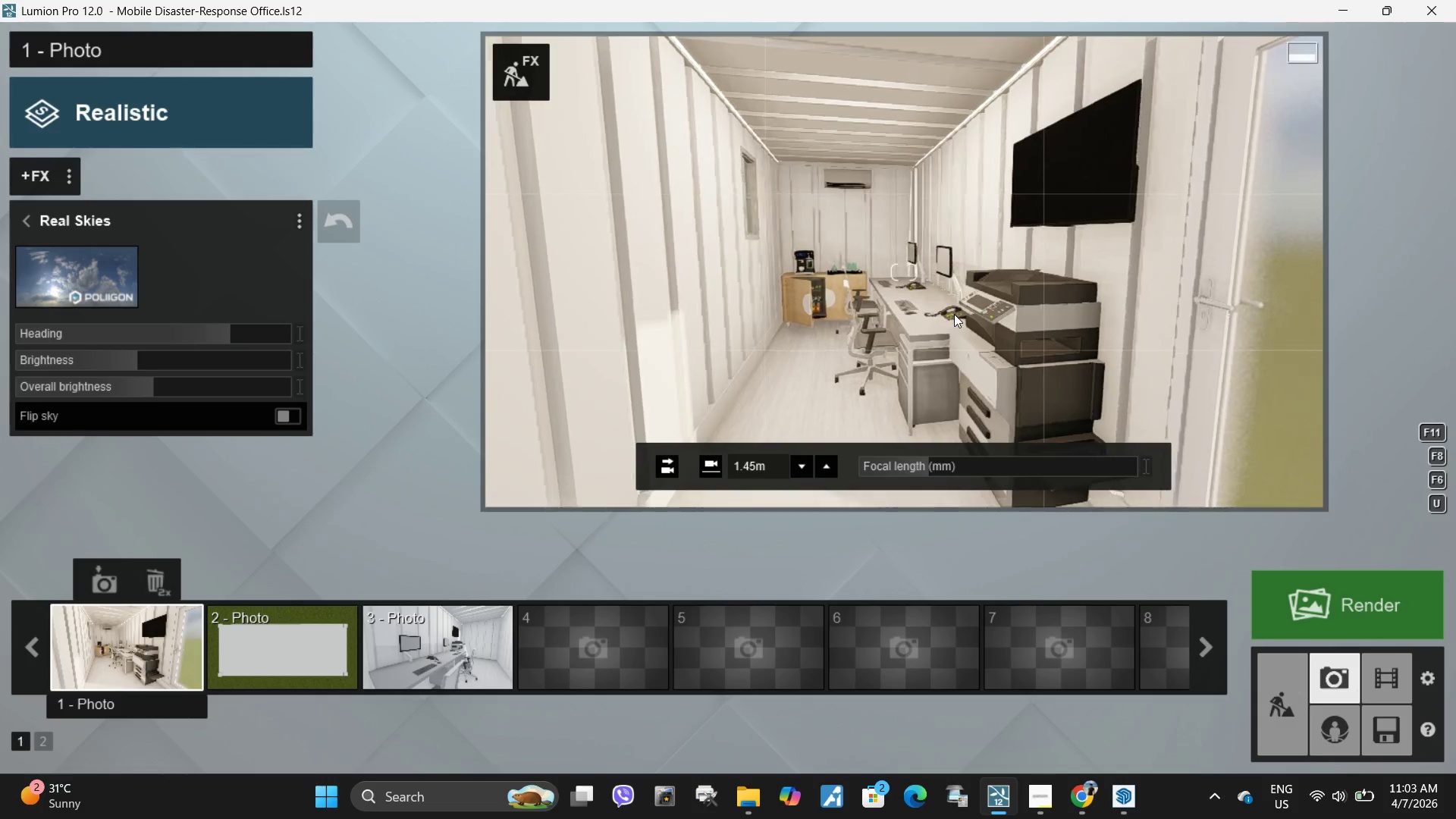 
left_click([954, 314])
 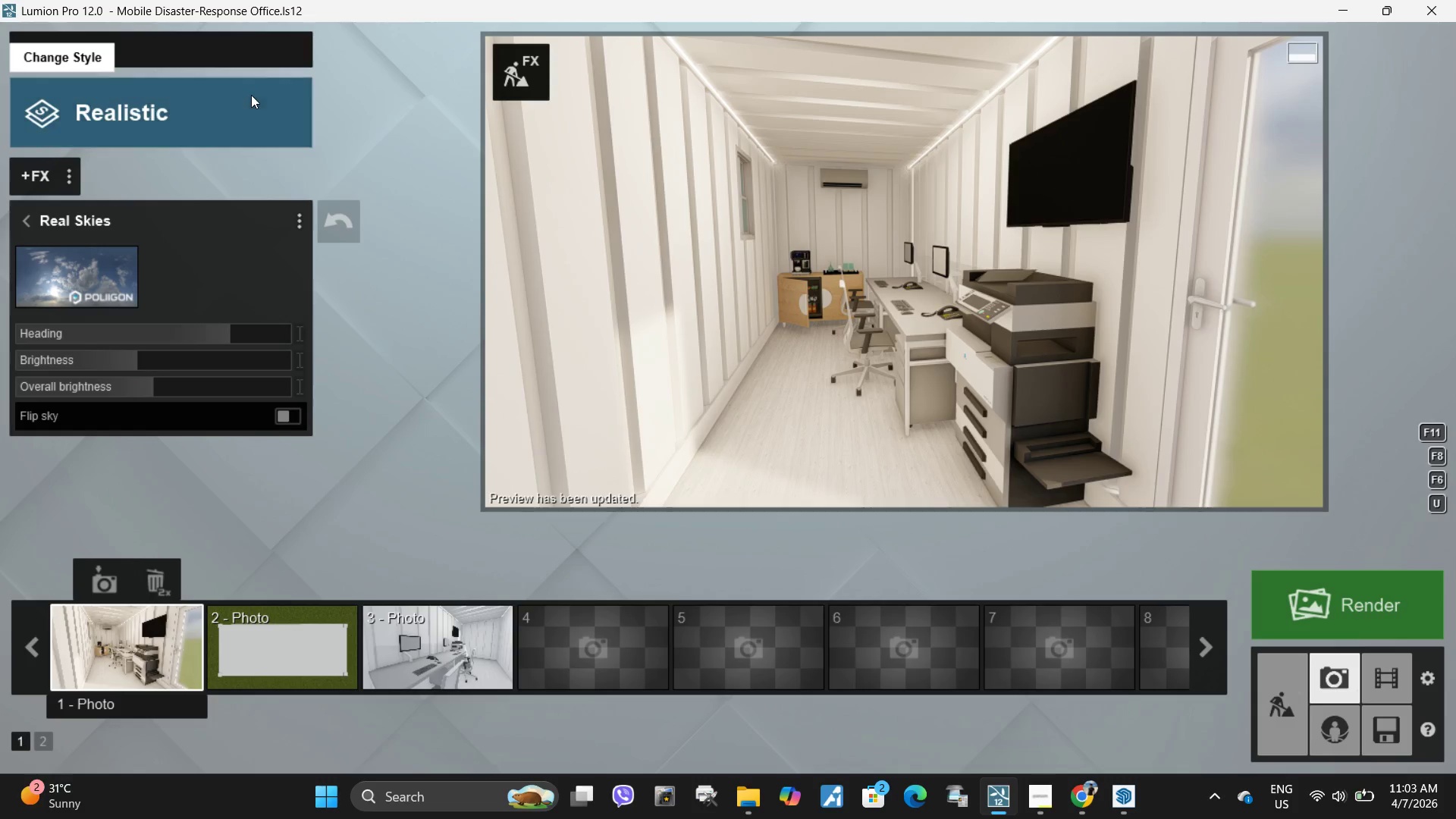 
wait(6.19)
 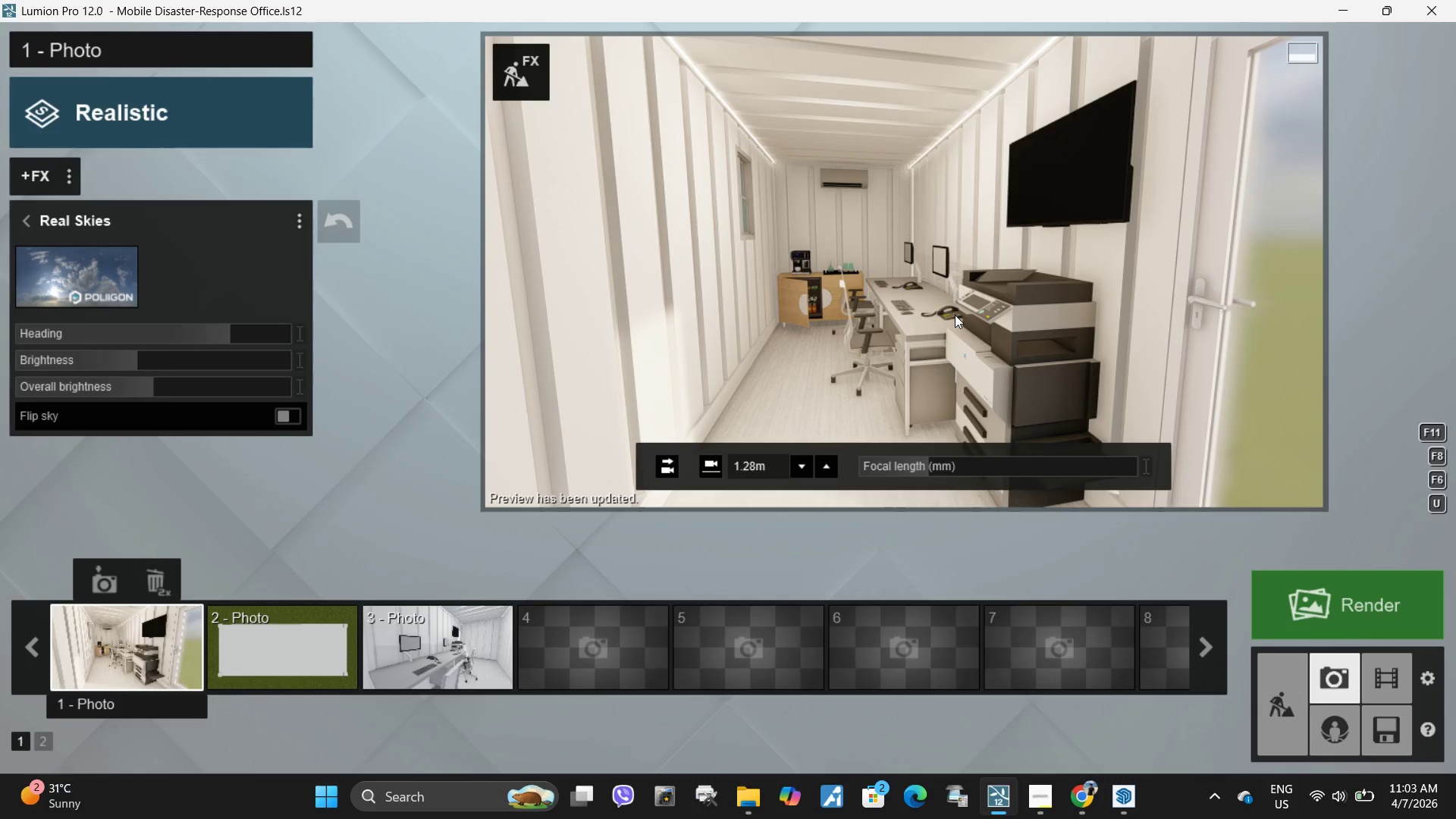 
left_click([30, 218])
 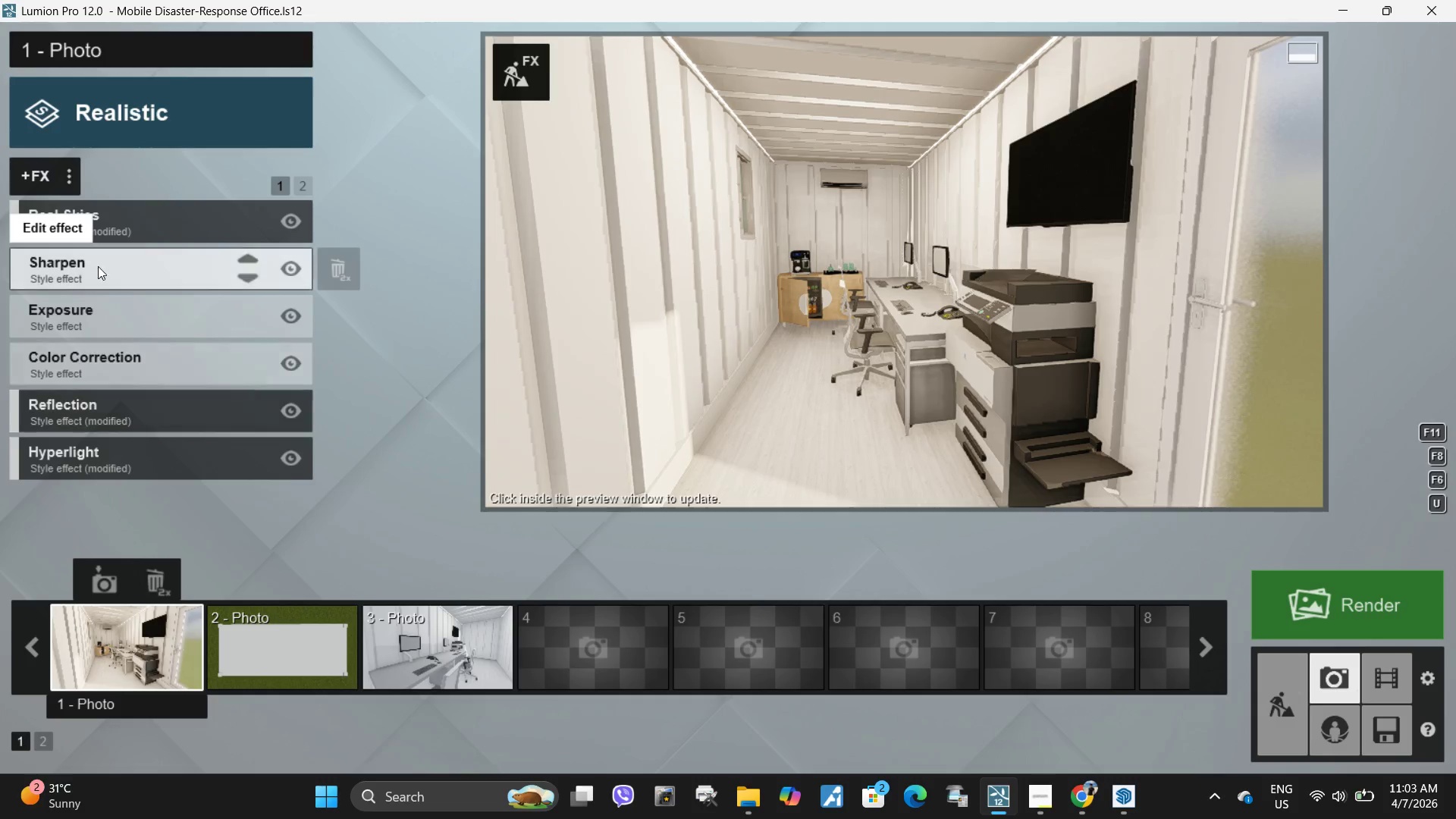 
left_click([99, 318])
 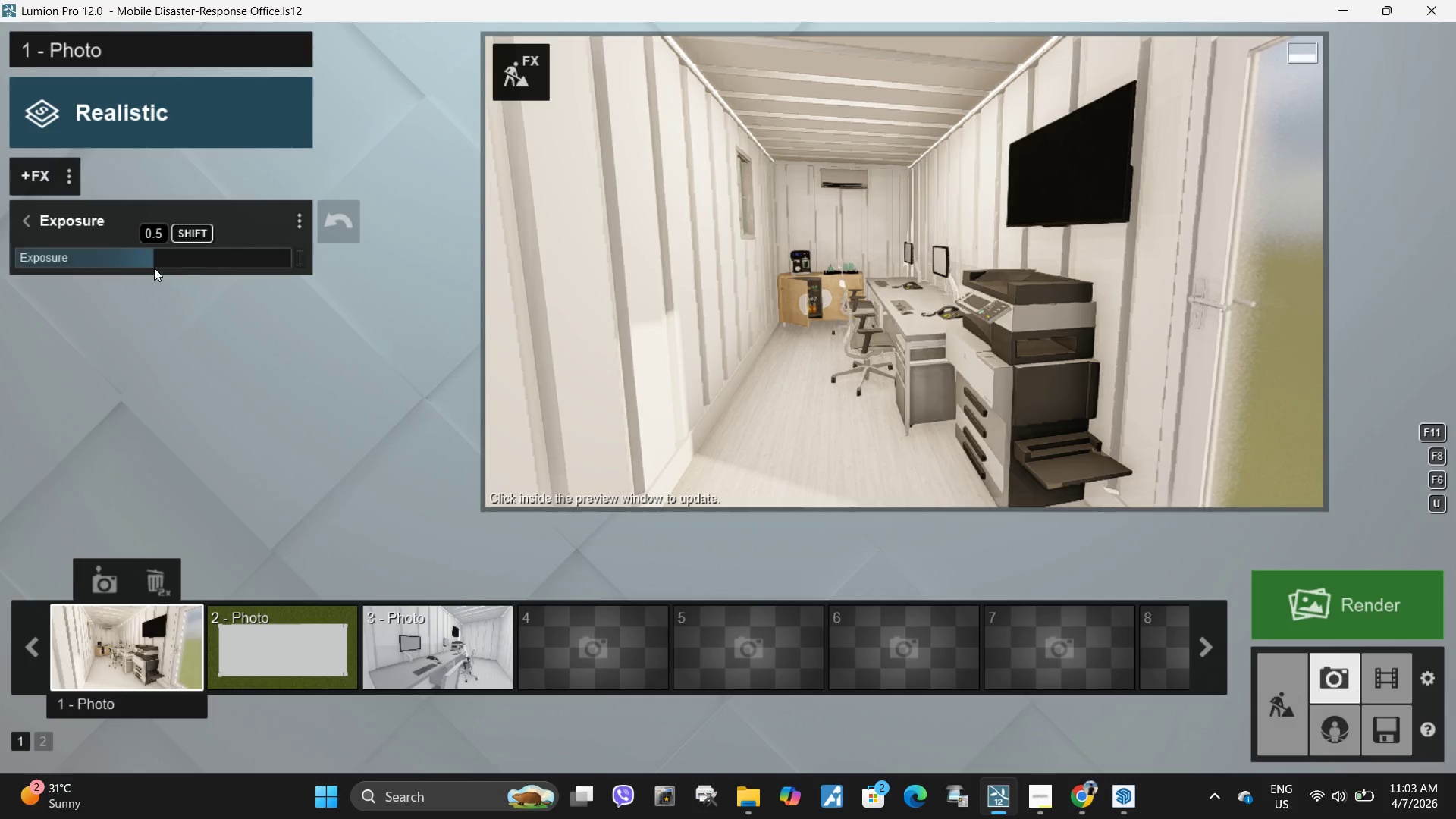 
left_click_drag(start_coordinate=[154, 268], to_coordinate=[166, 265])
 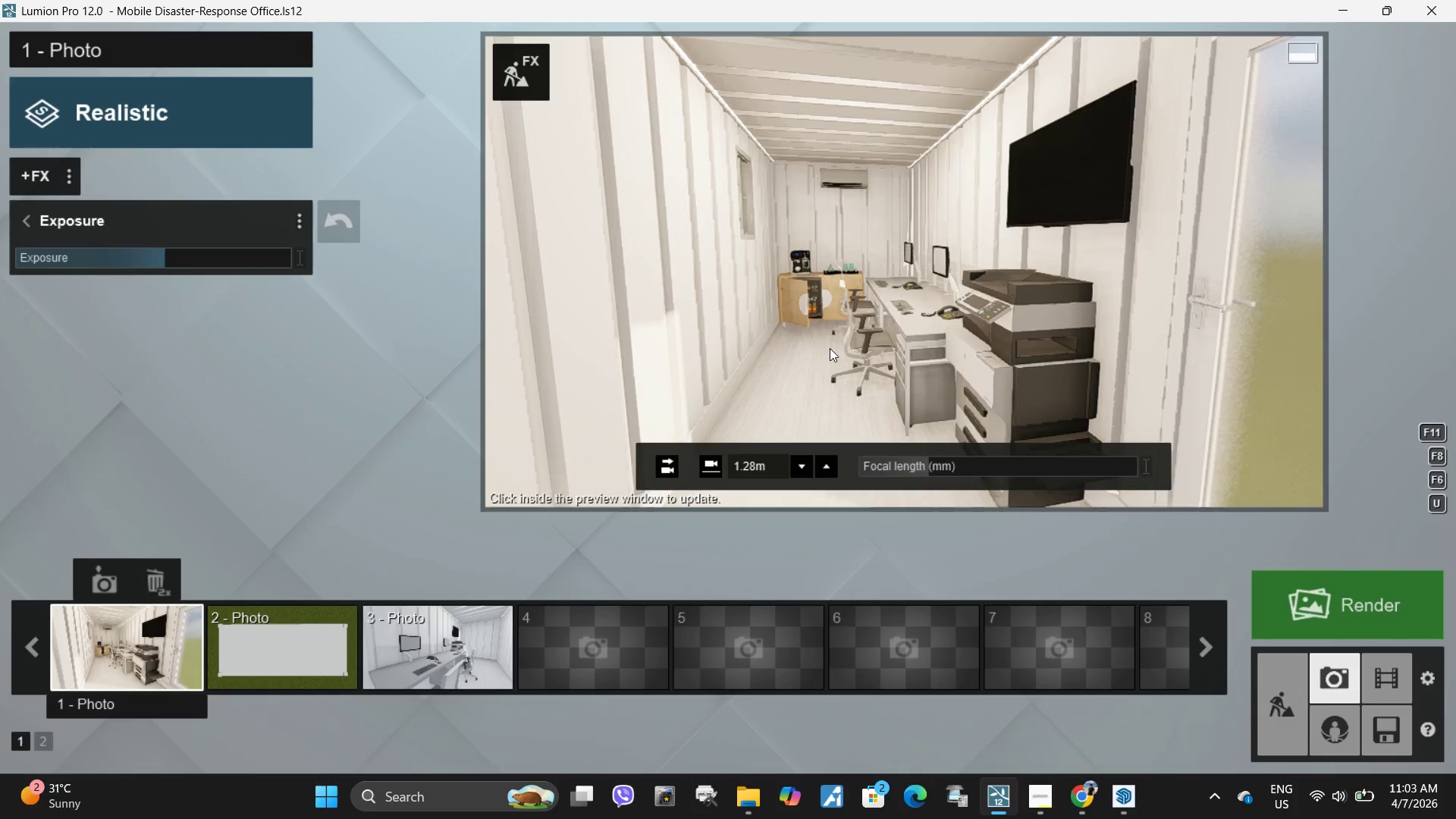 
double_click([830, 348])
 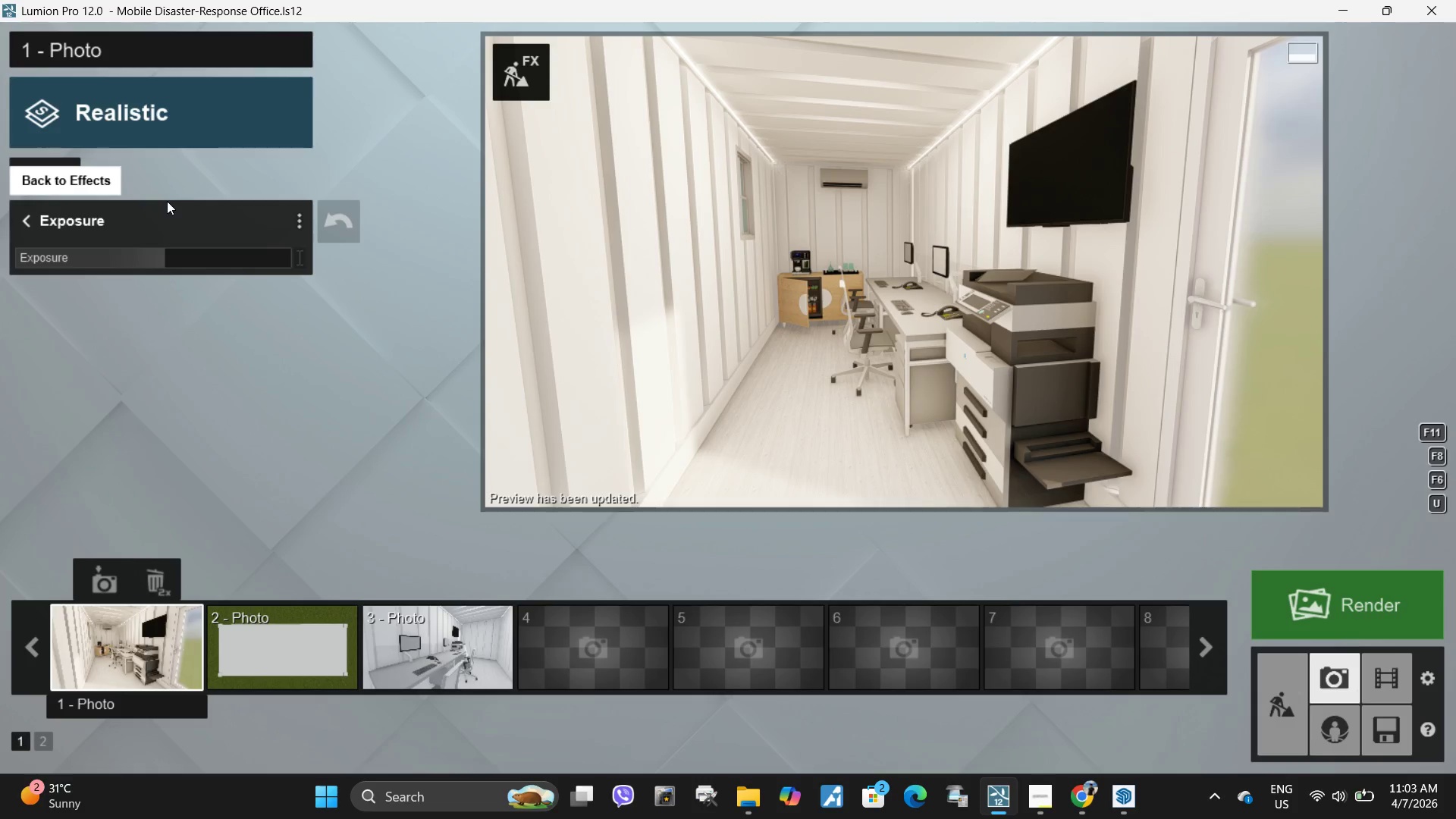 
left_click_drag(start_coordinate=[158, 256], to_coordinate=[155, 257])
 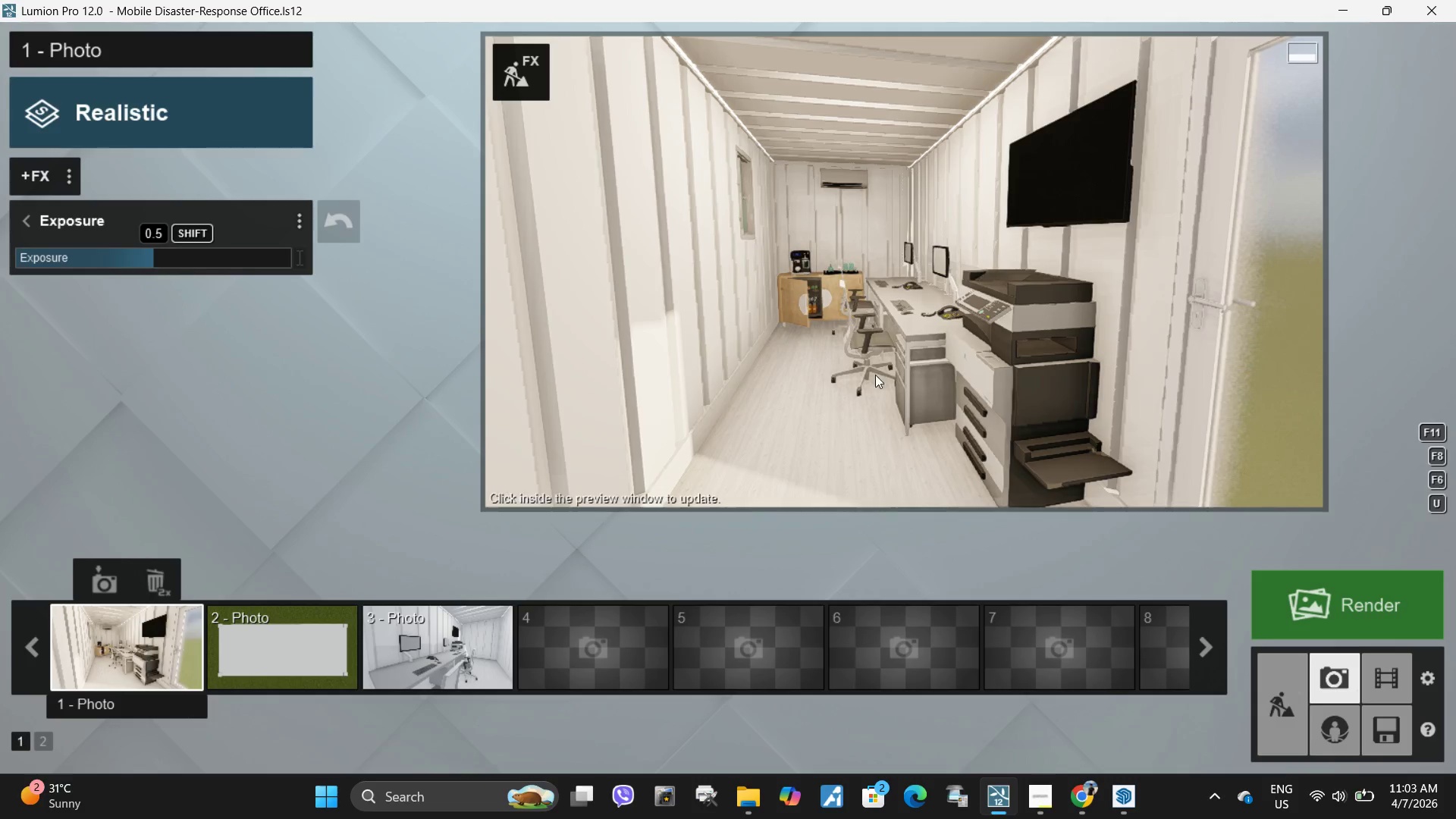 
left_click([902, 375])
 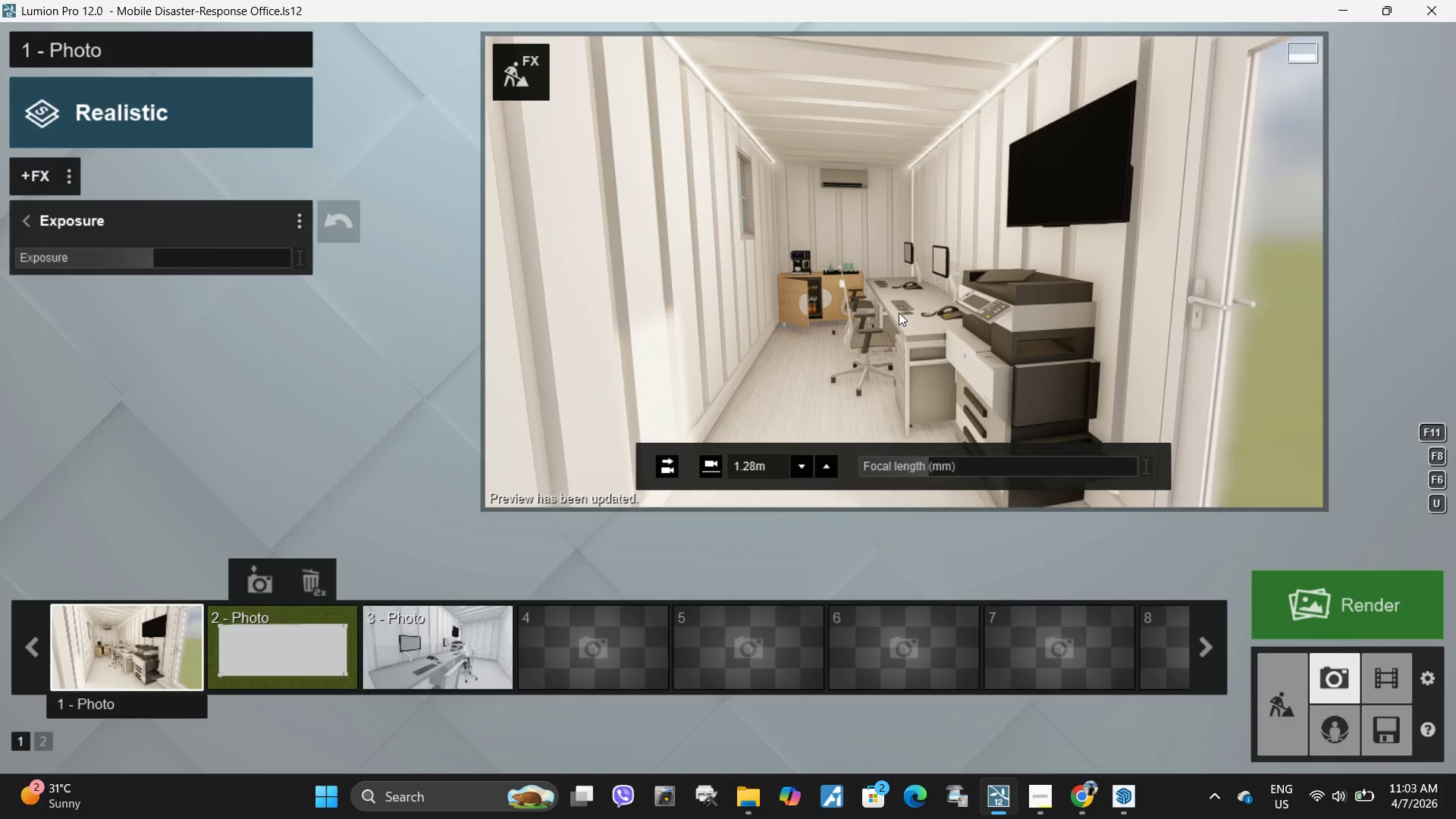 
wait(5.33)
 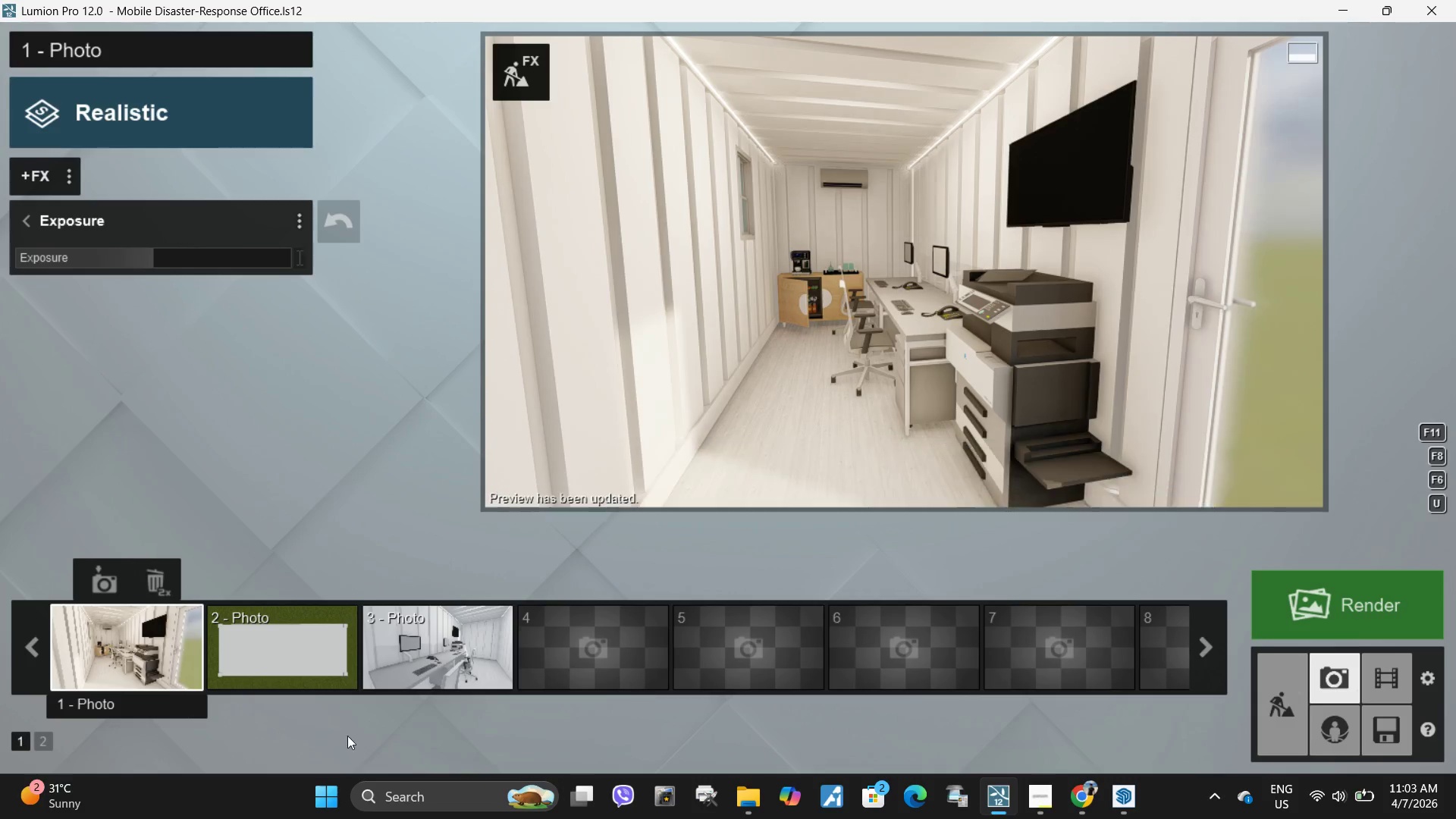 
left_click([1123, 798])
 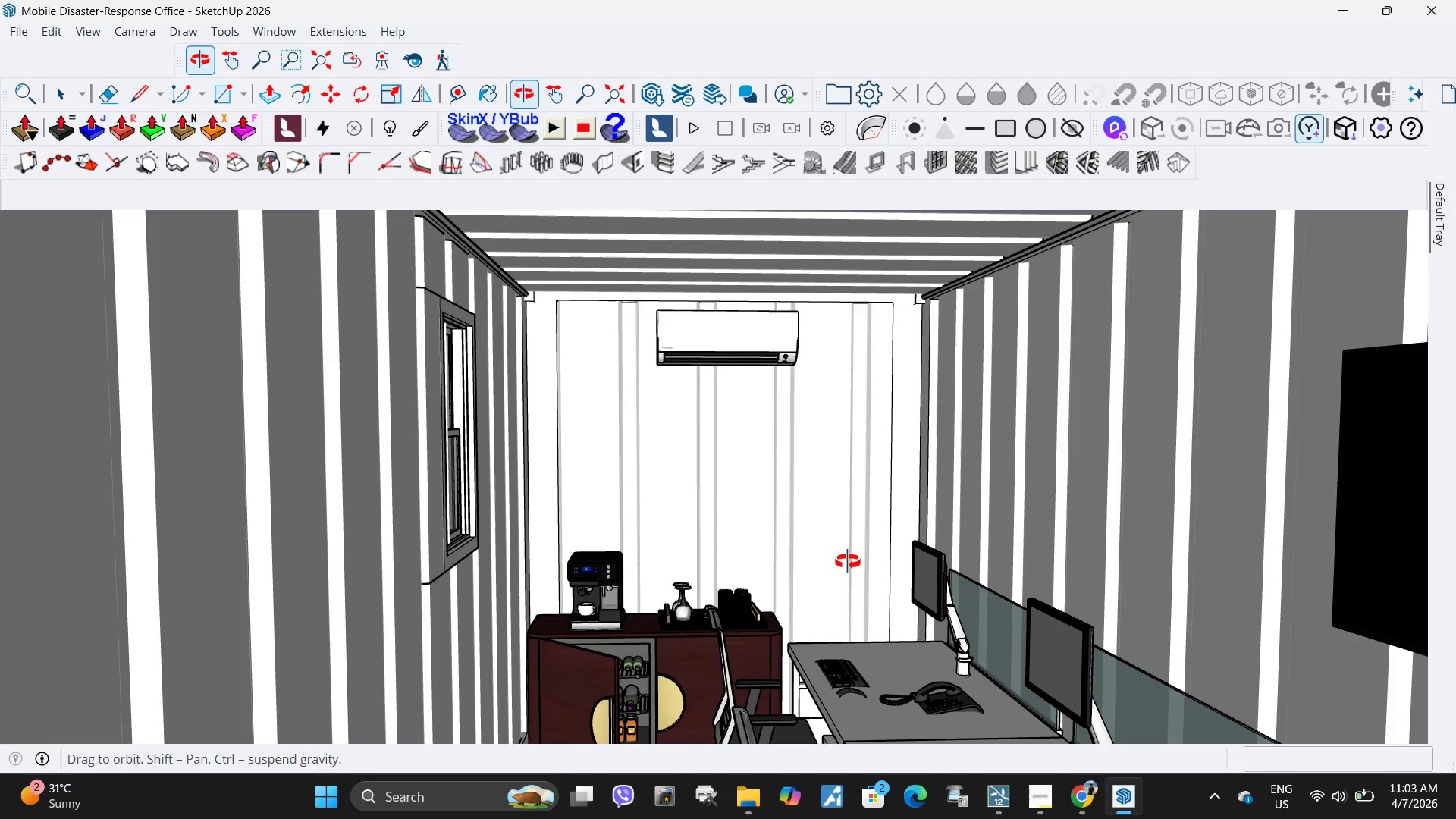 
key(H)
 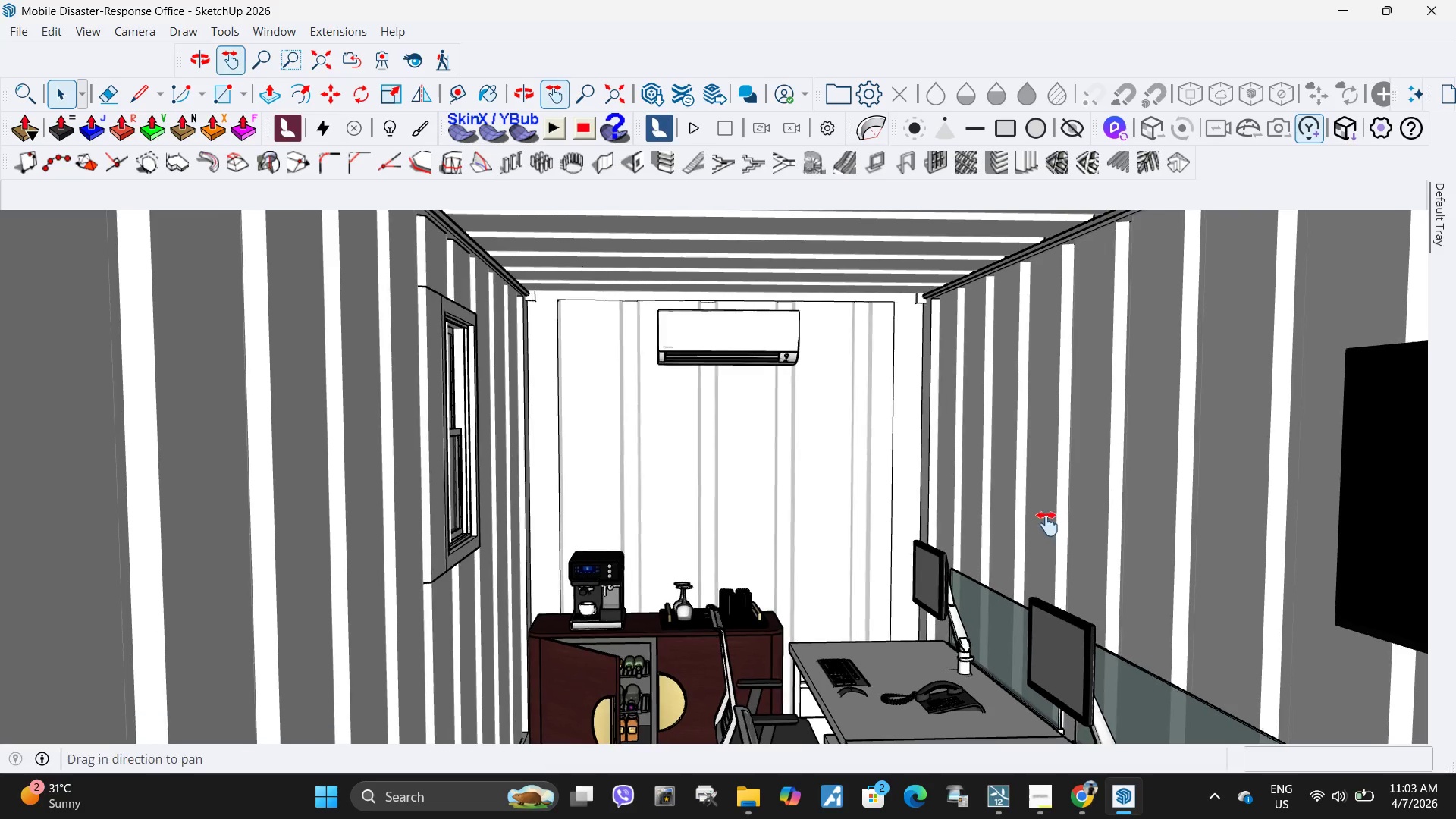 
left_click_drag(start_coordinate=[1043, 529], to_coordinate=[1043, 519])
 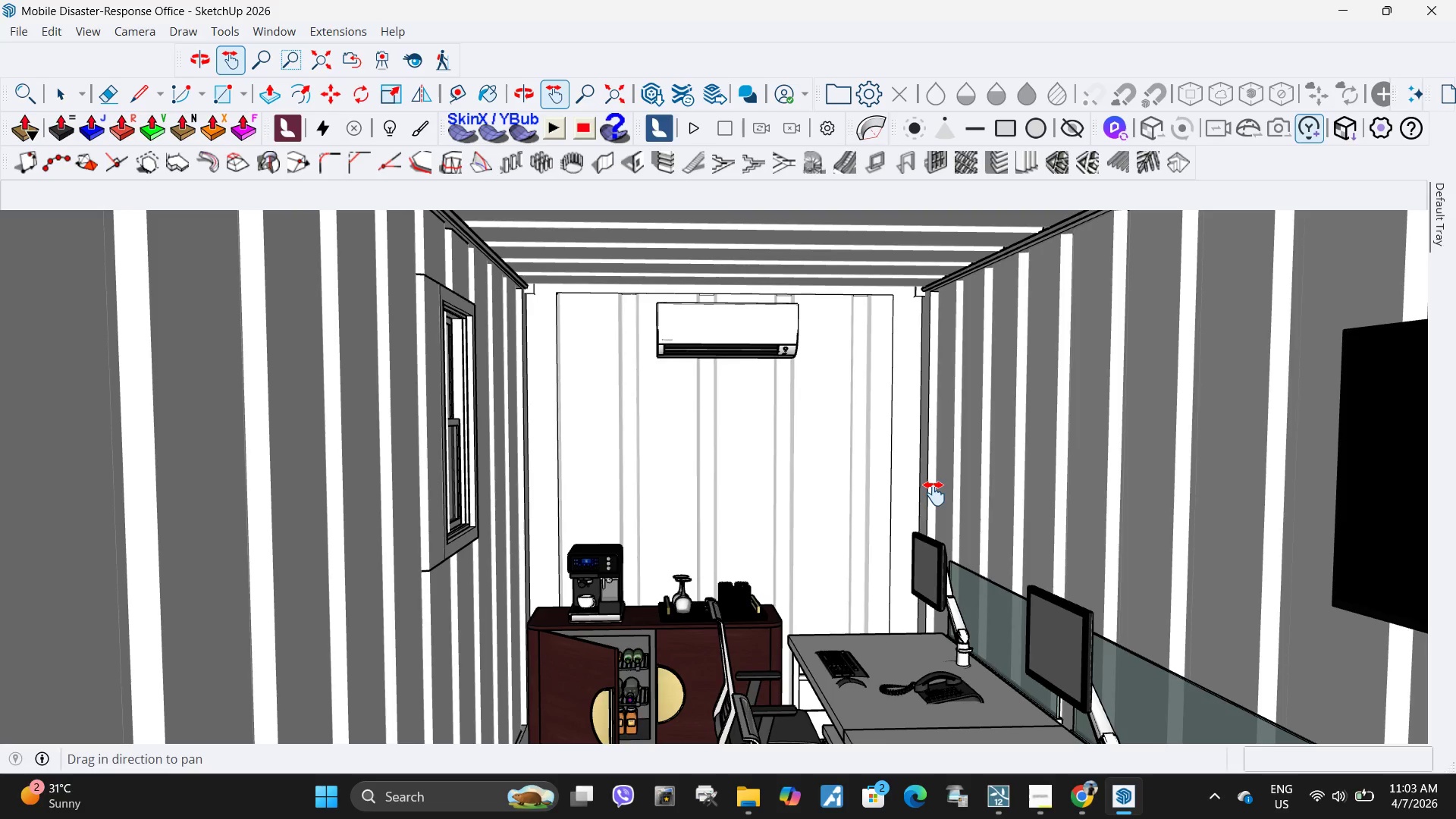 
left_click_drag(start_coordinate=[934, 494], to_coordinate=[663, 355])
 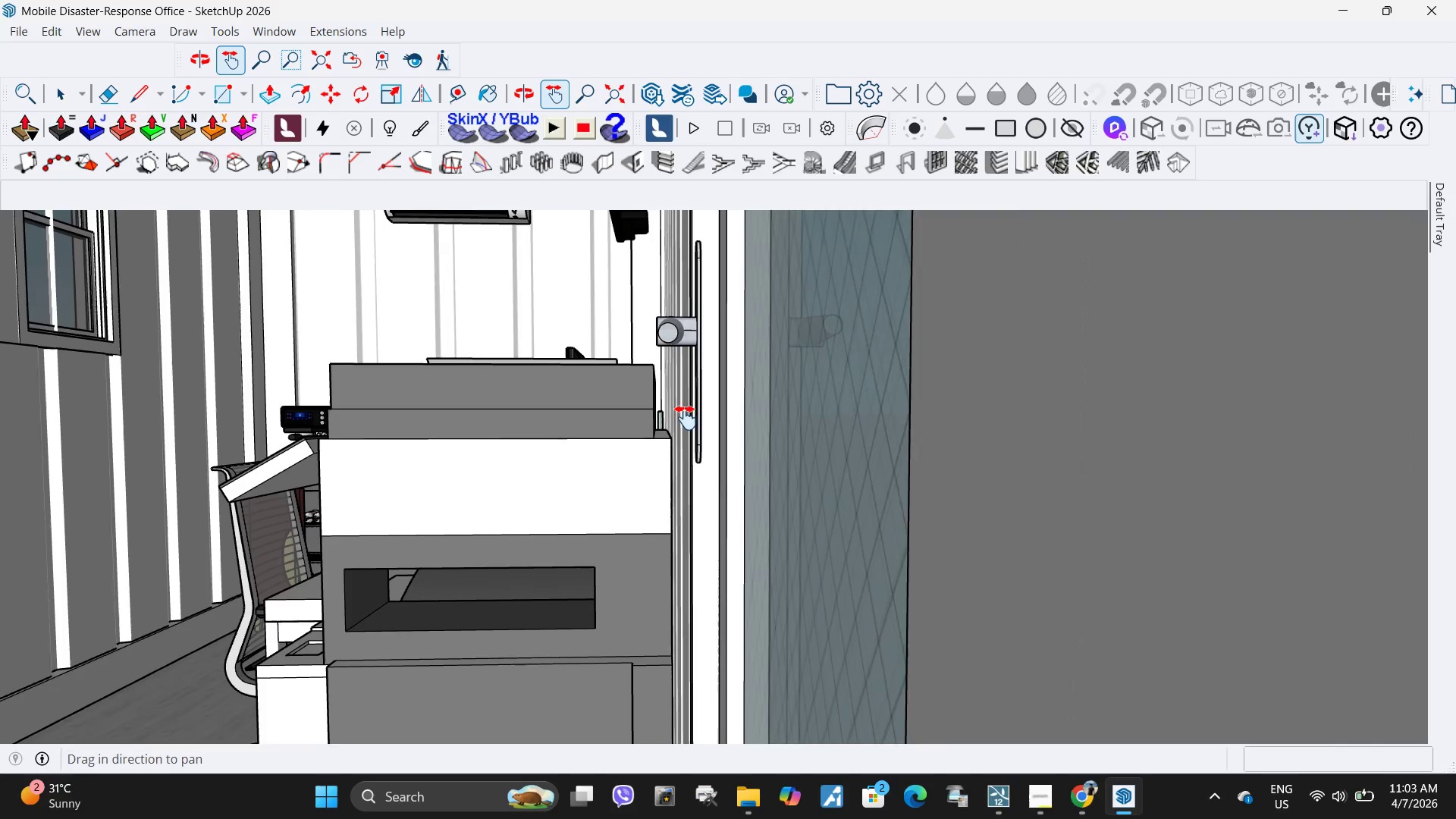 
left_click_drag(start_coordinate=[685, 415], to_coordinate=[702, 418])
 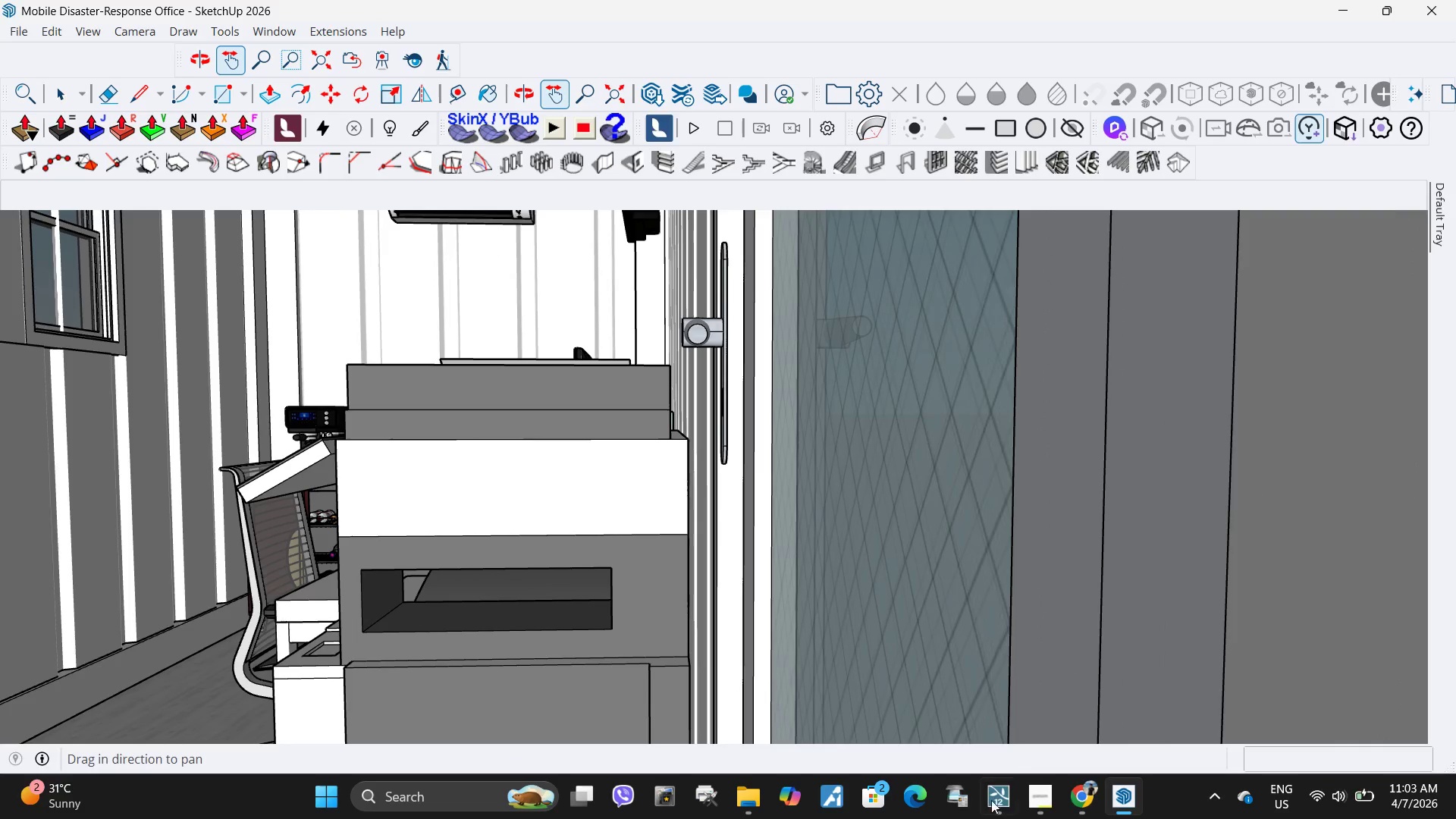 
left_click([999, 818])
 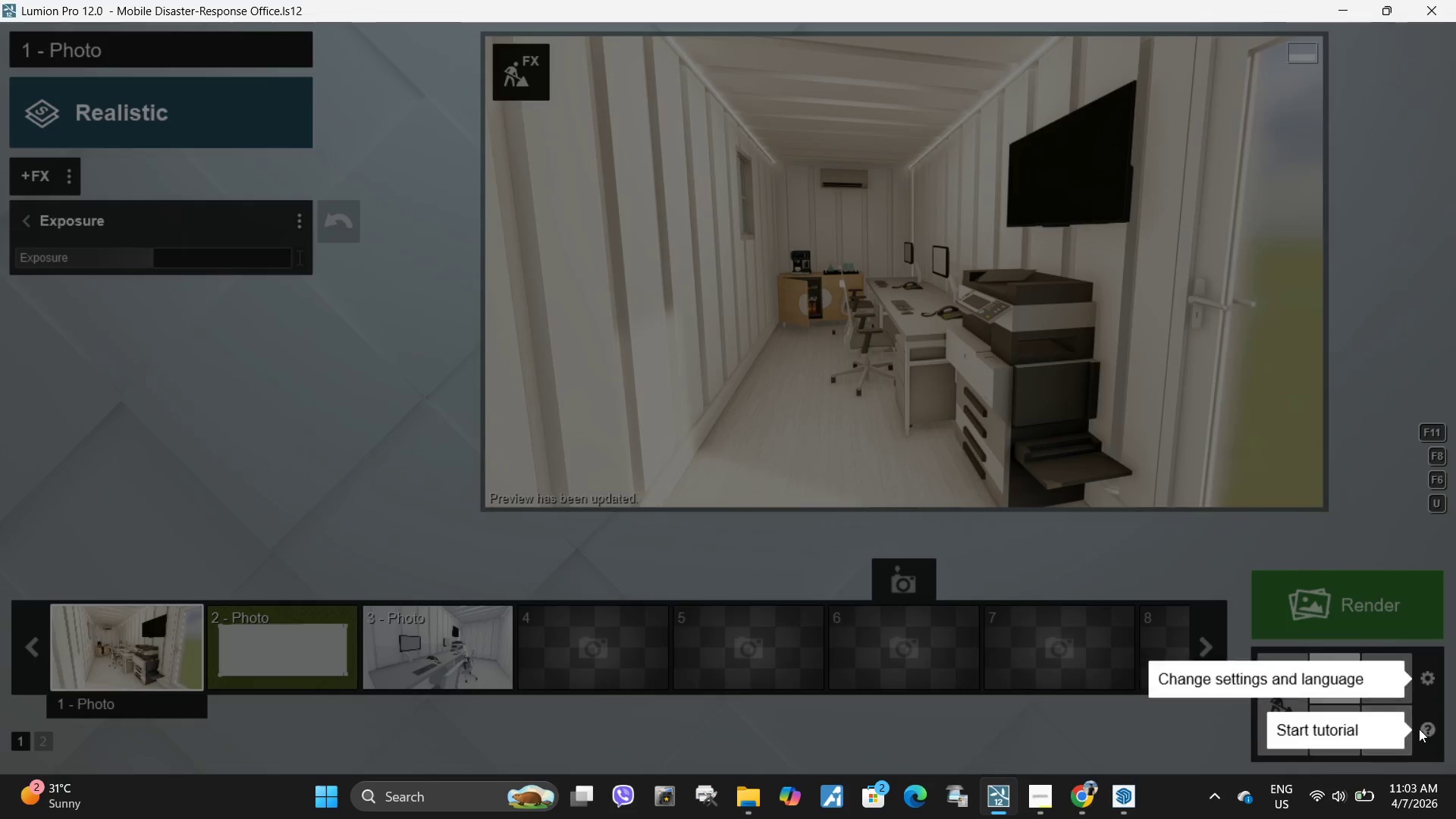 
left_click([1393, 726])
 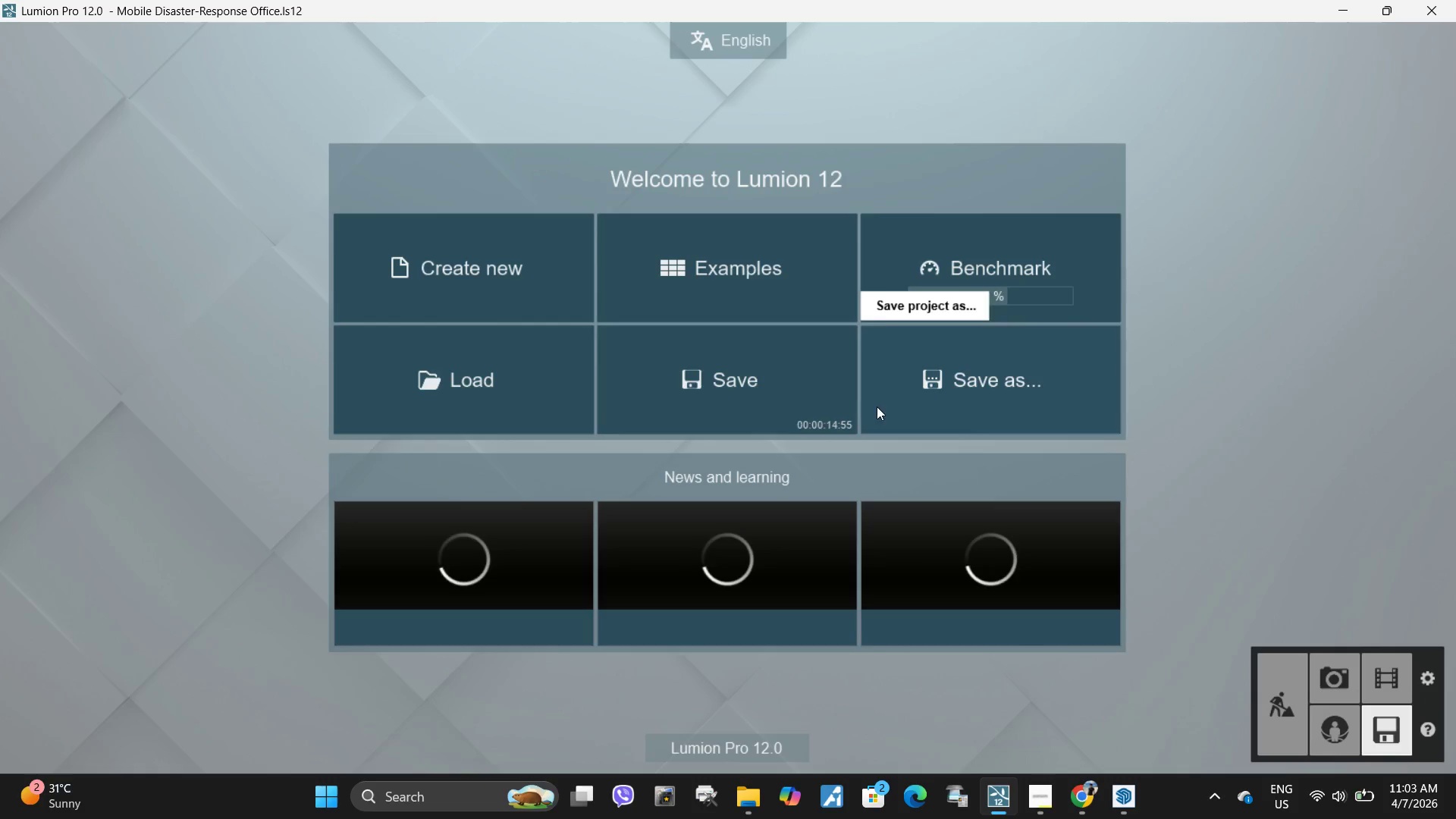 
left_click([785, 390])
 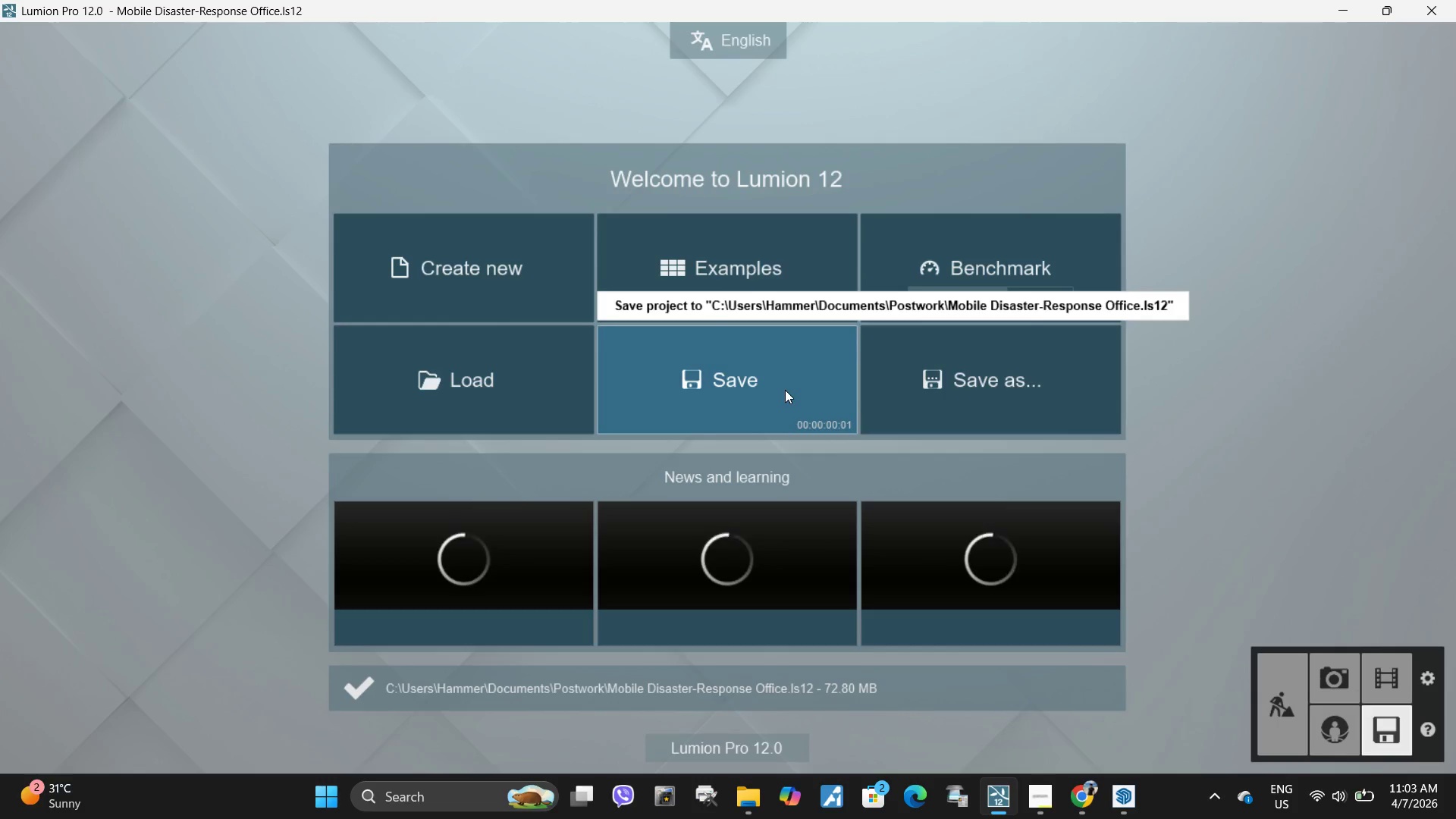 
wait(5.78)
 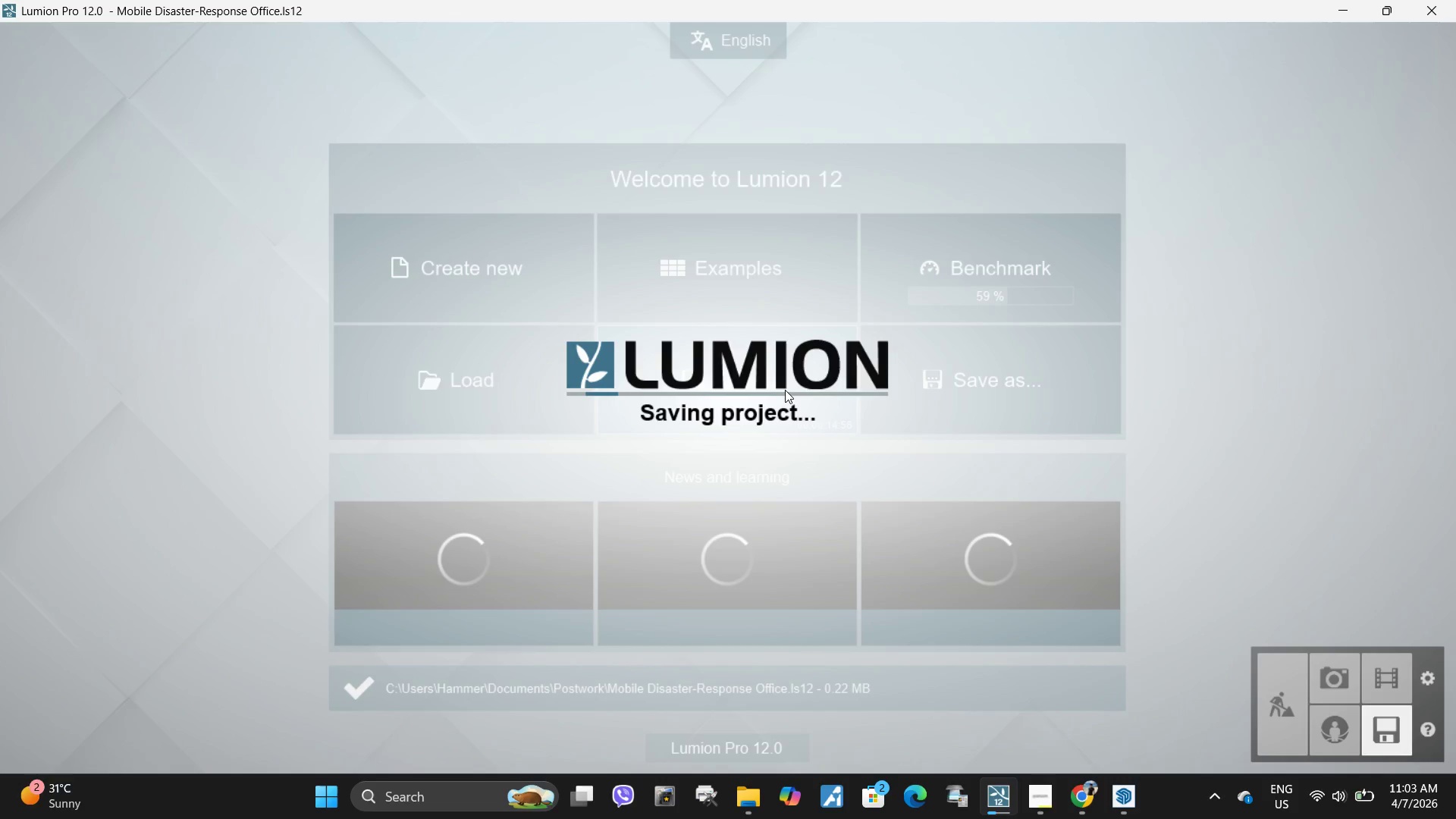 
left_click([1122, 791])
 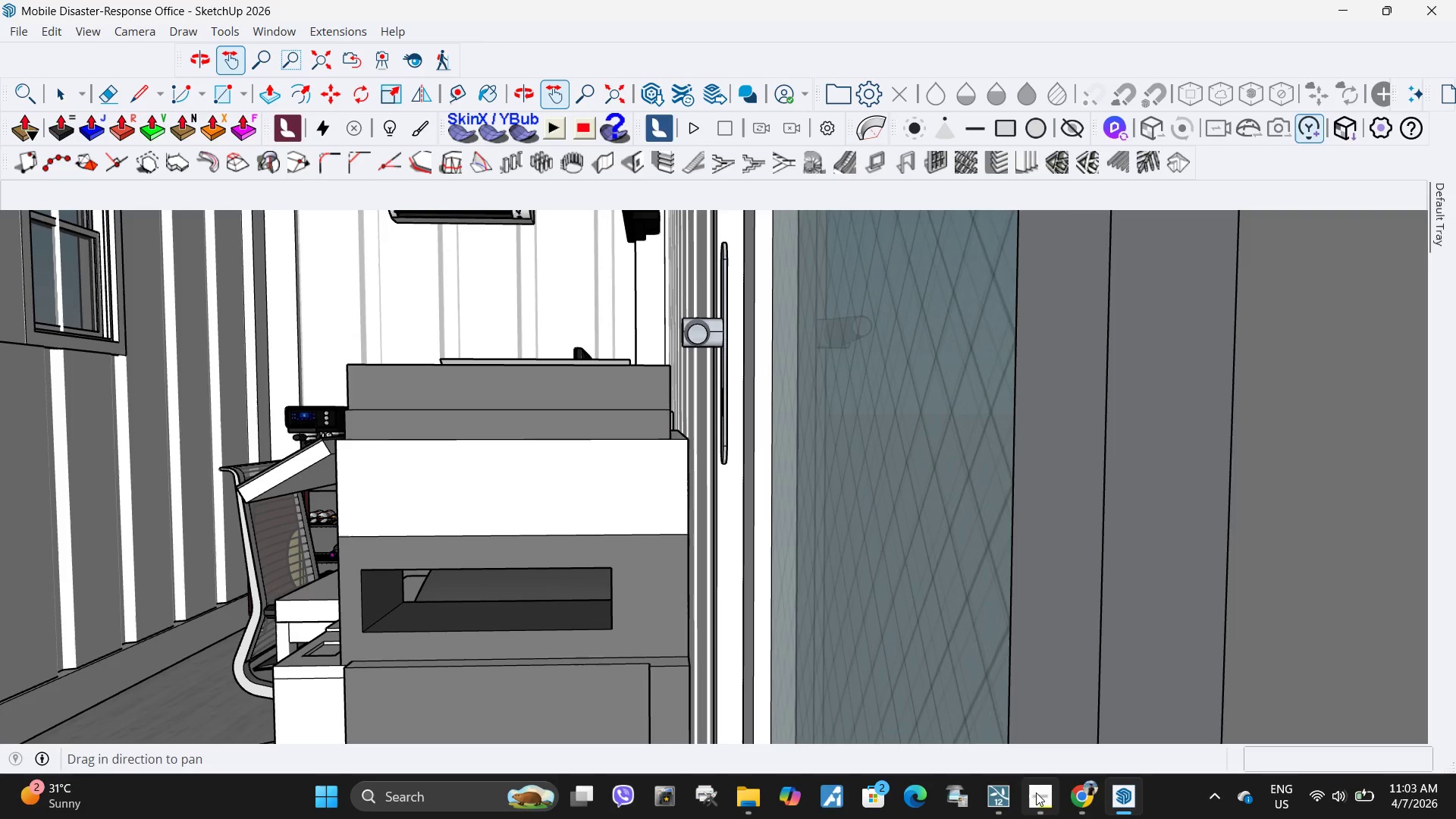 
left_click([1031, 795])